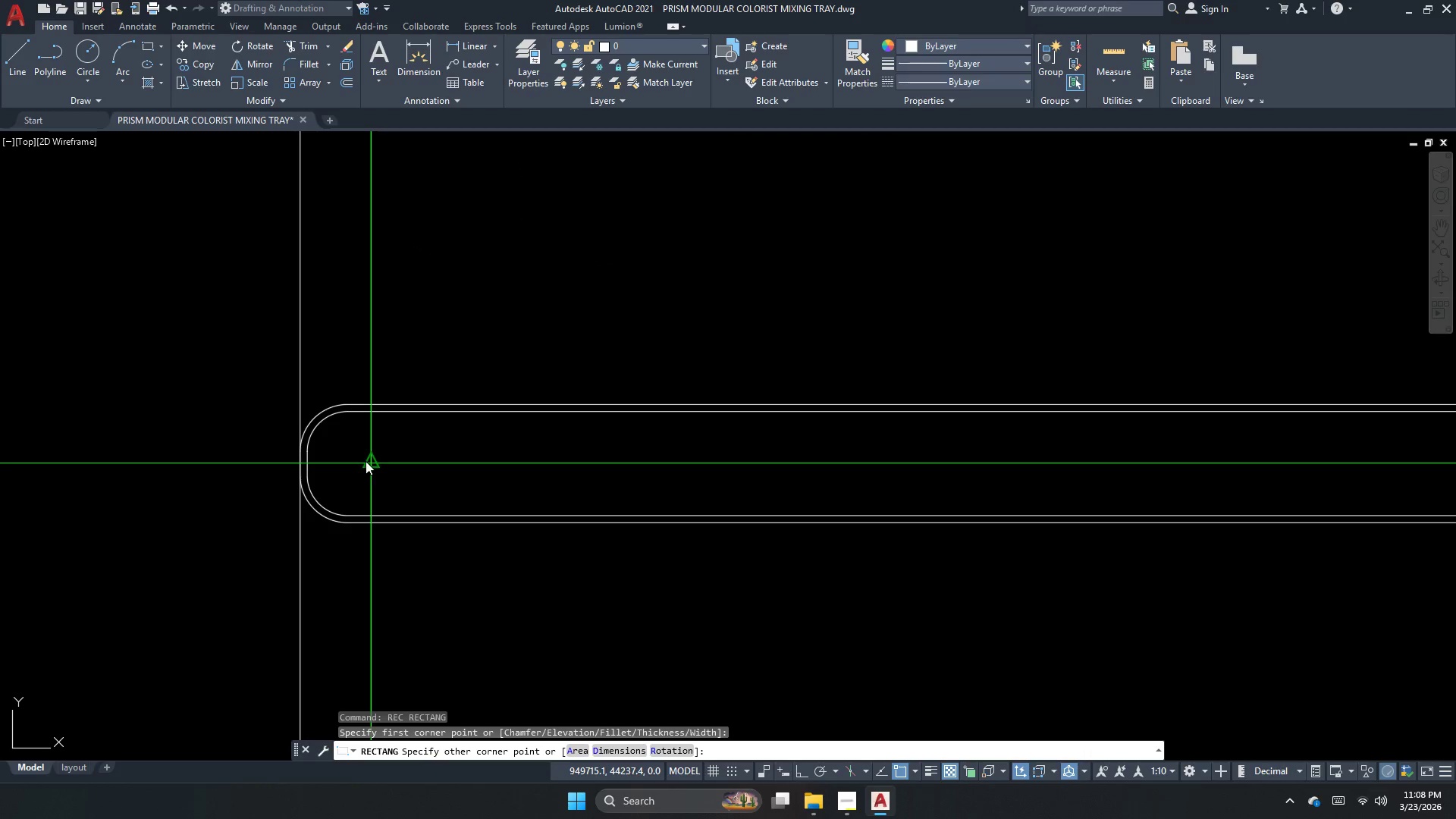 
scroll: coordinate [370, 466], scroll_direction: up, amount: 3.0
 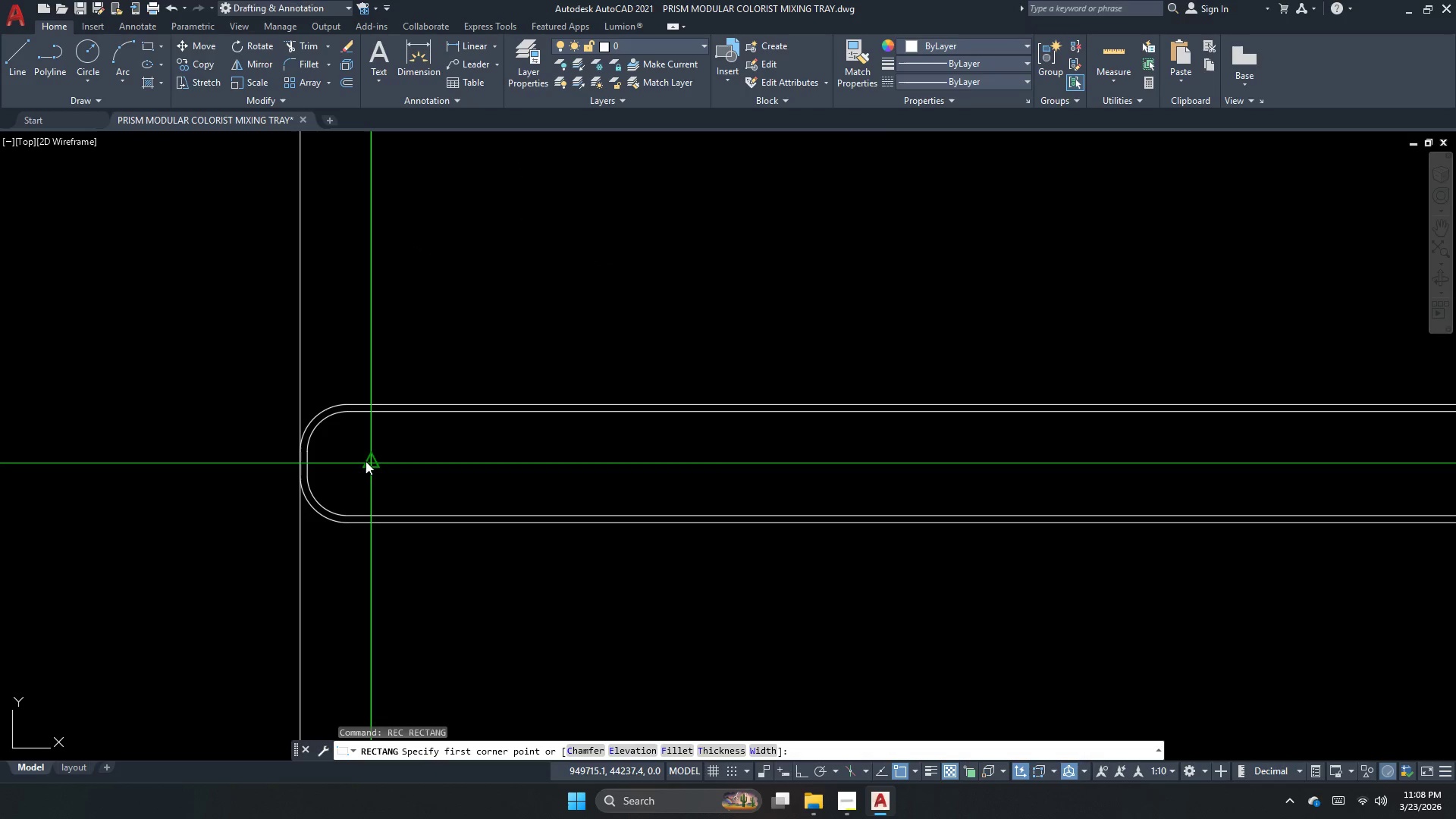 
left_click([366, 461])
 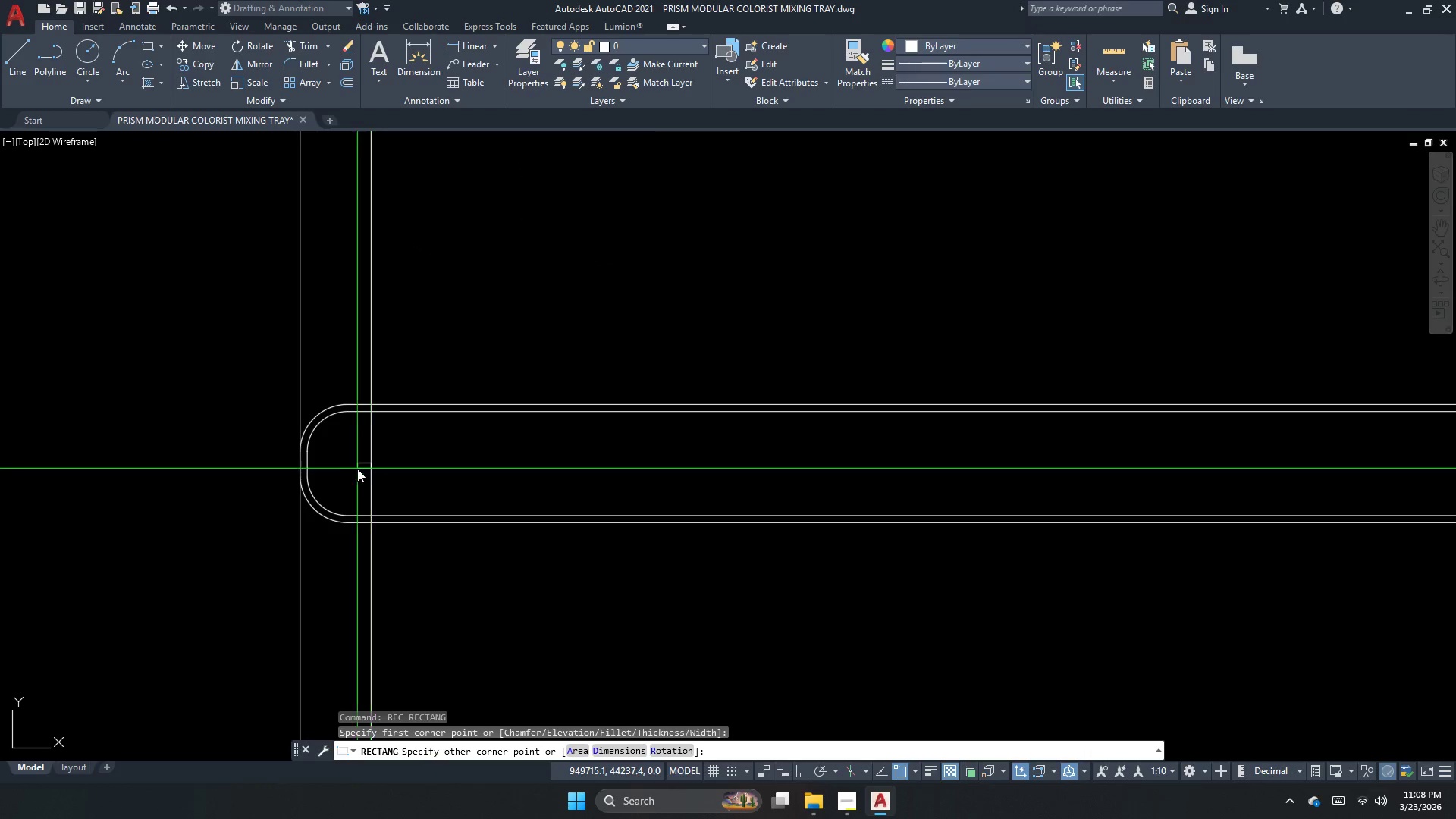 
scroll: coordinate [350, 479], scroll_direction: down, amount: 2.0
 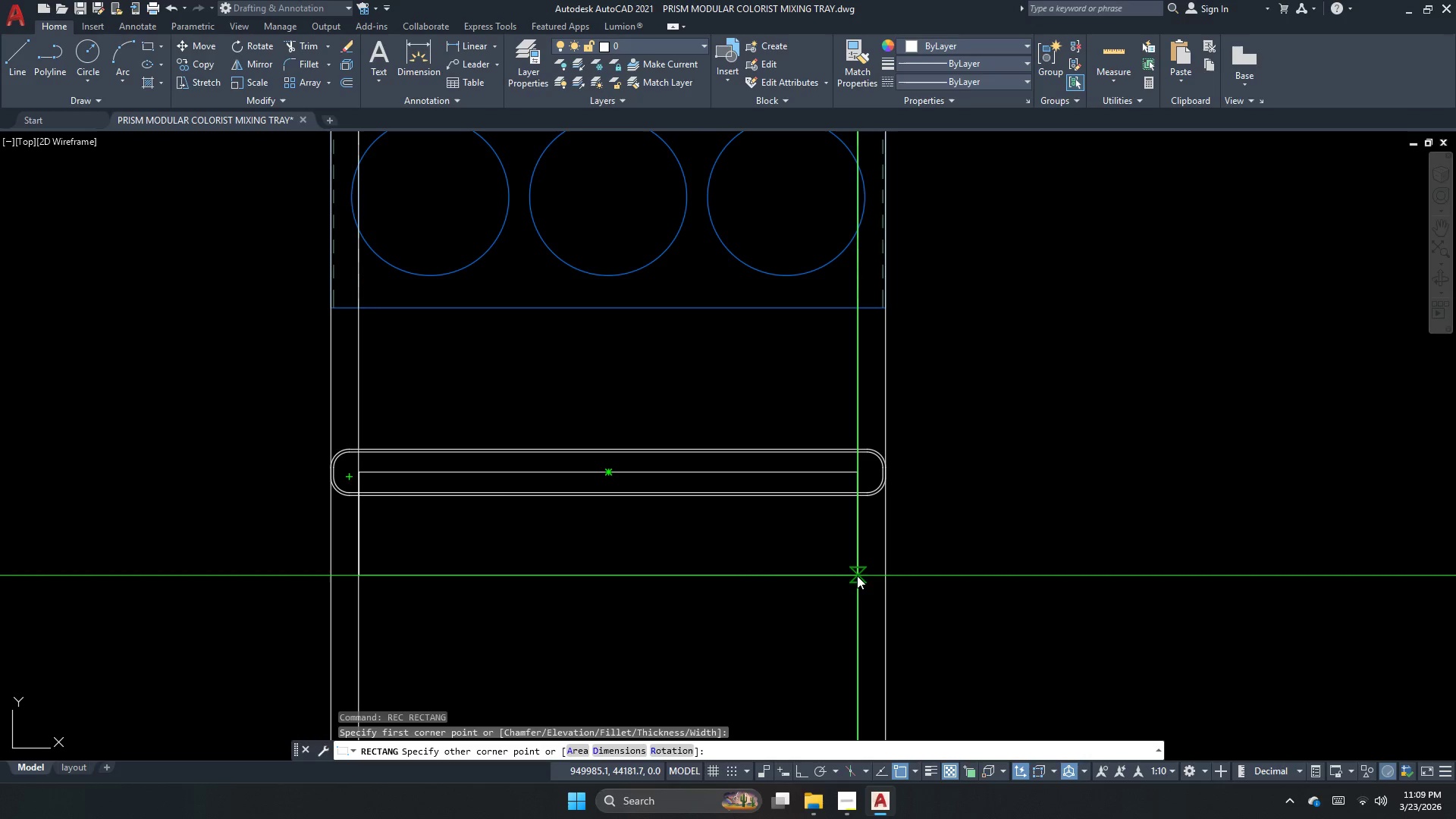 
left_click([857, 576])
 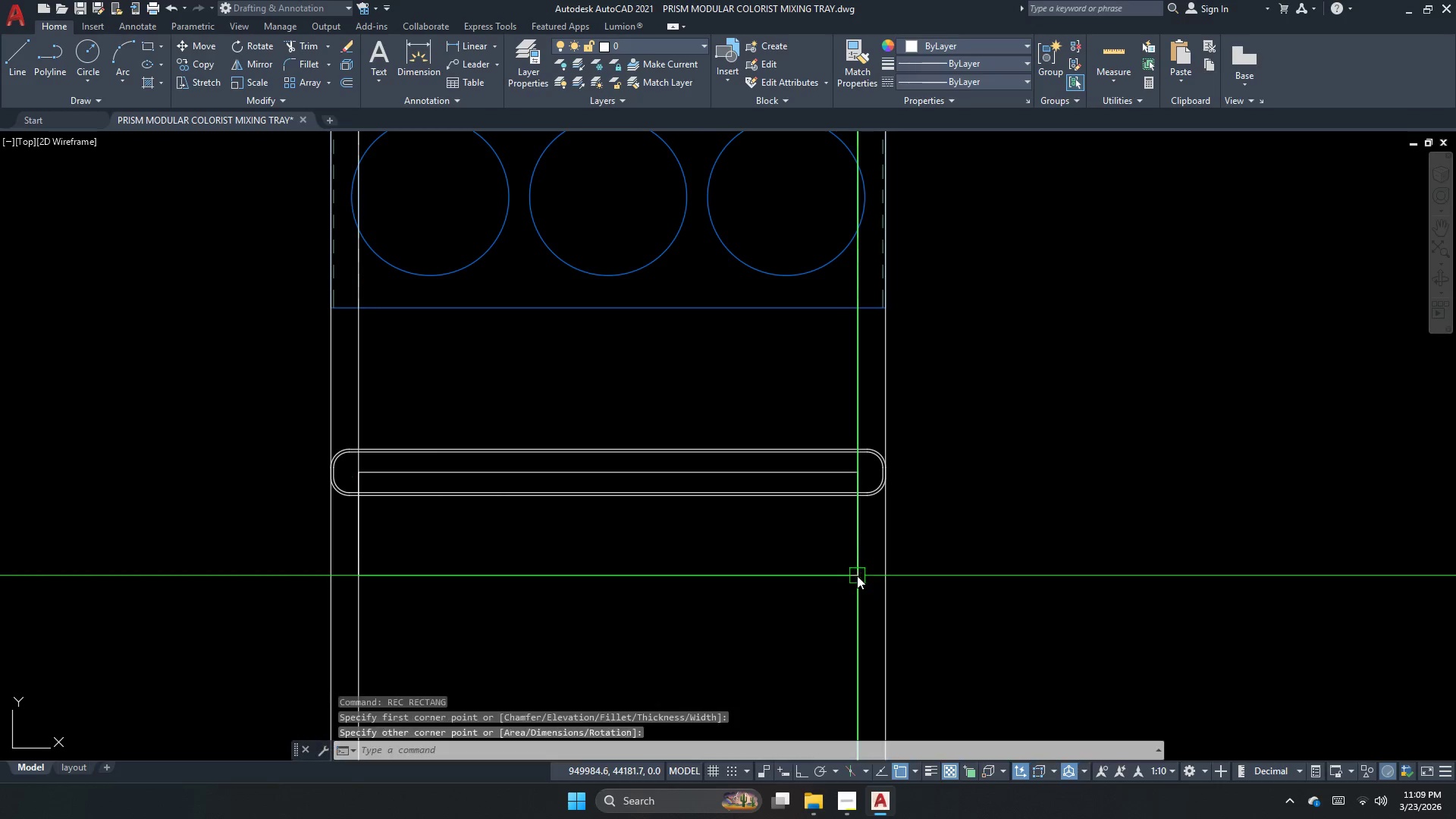 
key(Escape)
 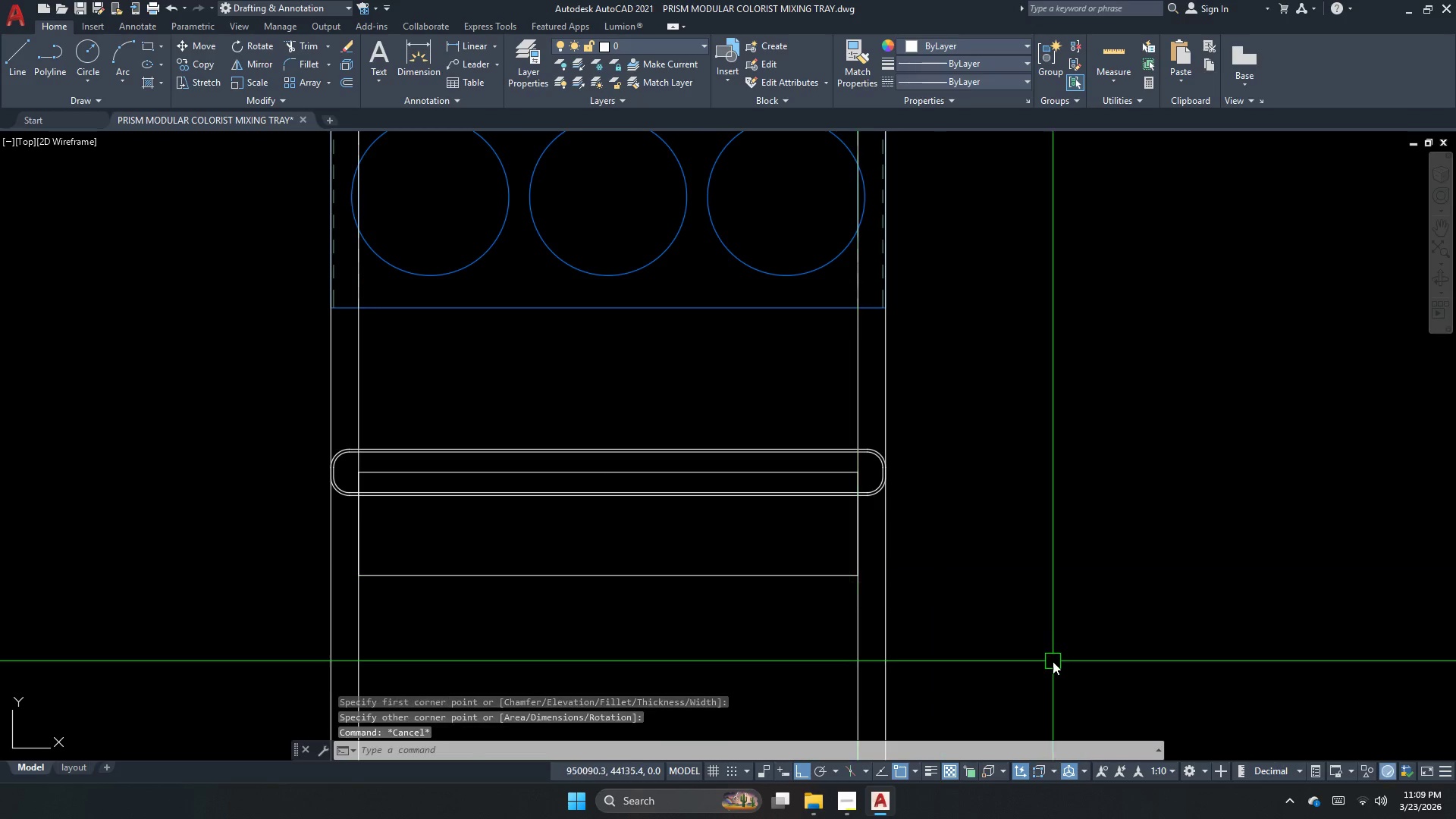 
left_click_drag(start_coordinate=[1052, 661], to_coordinate=[977, 668])
 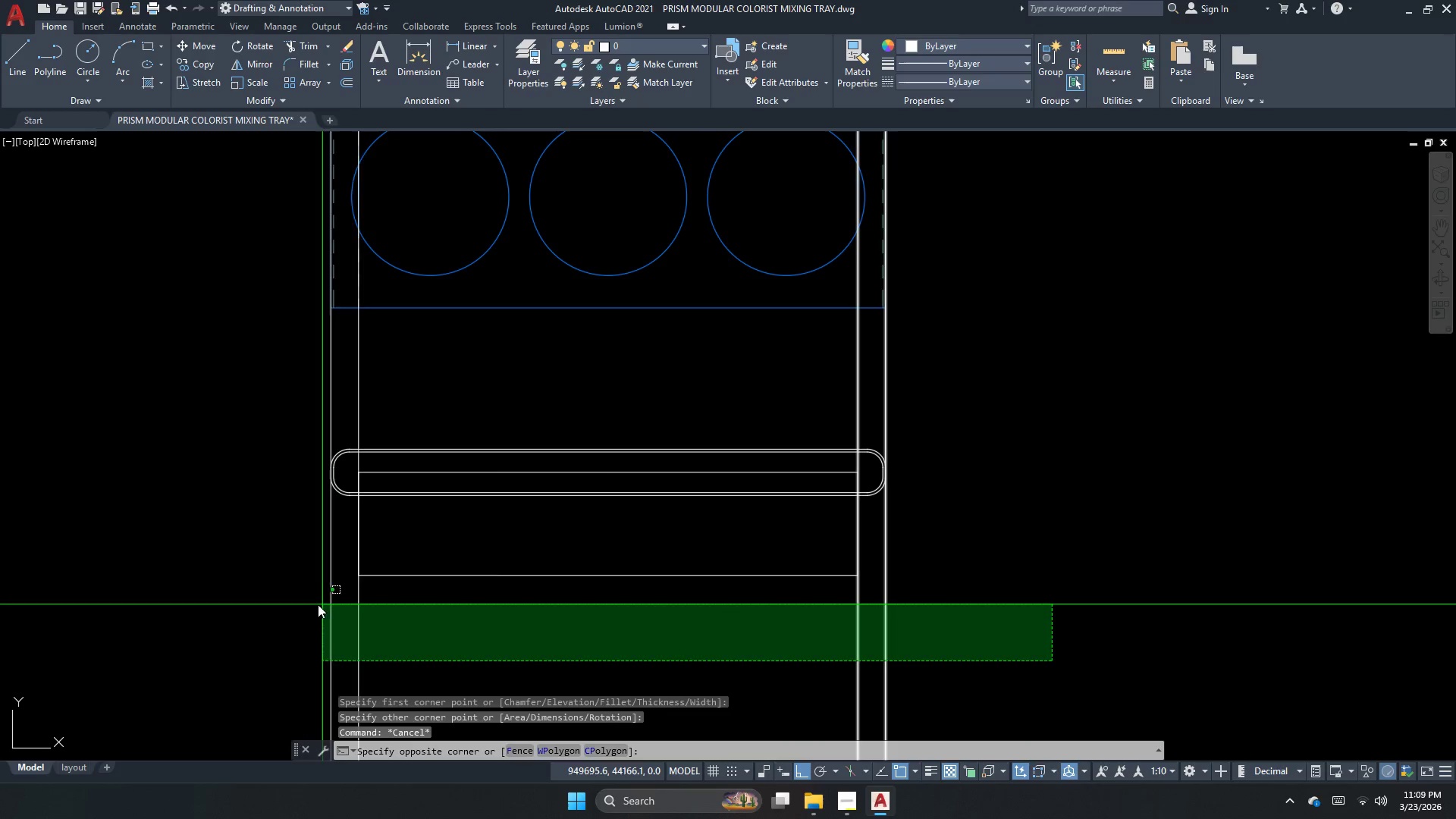 
left_click([288, 606])
 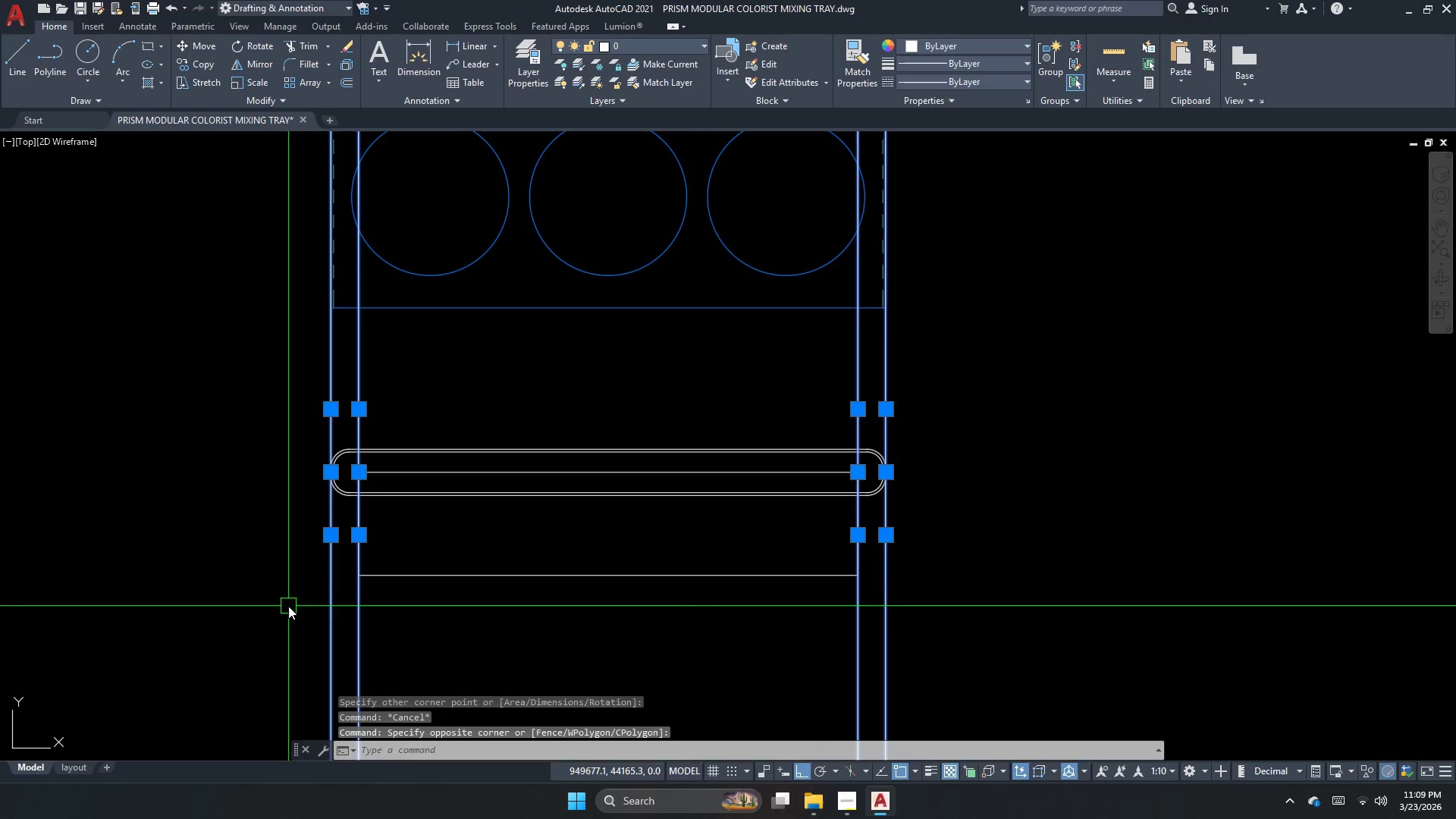 
type(e )
key(Escape)
key(Escape)
type(tr  )
 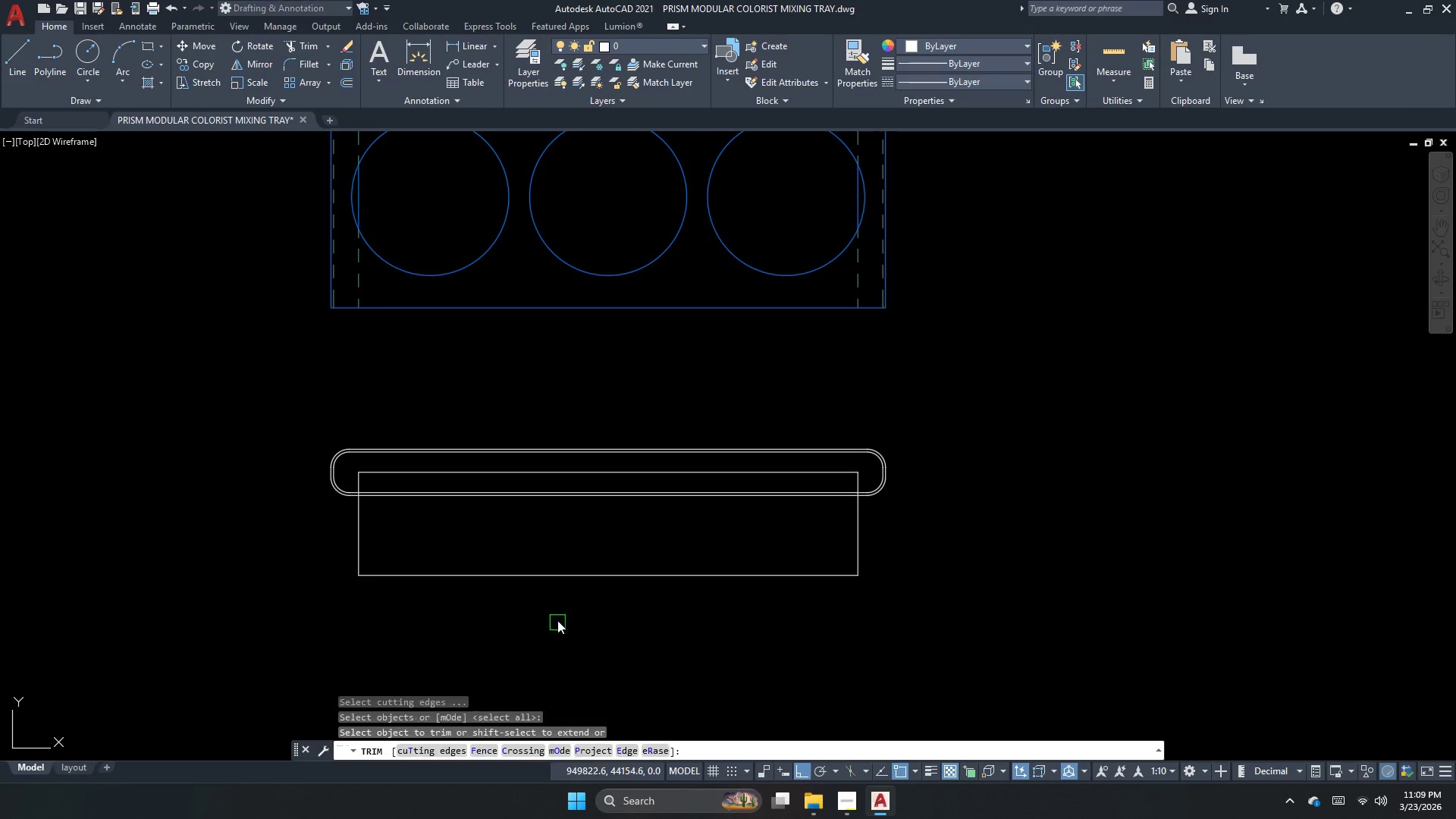 
left_click_drag(start_coordinate=[557, 616], to_coordinate=[535, 560])
 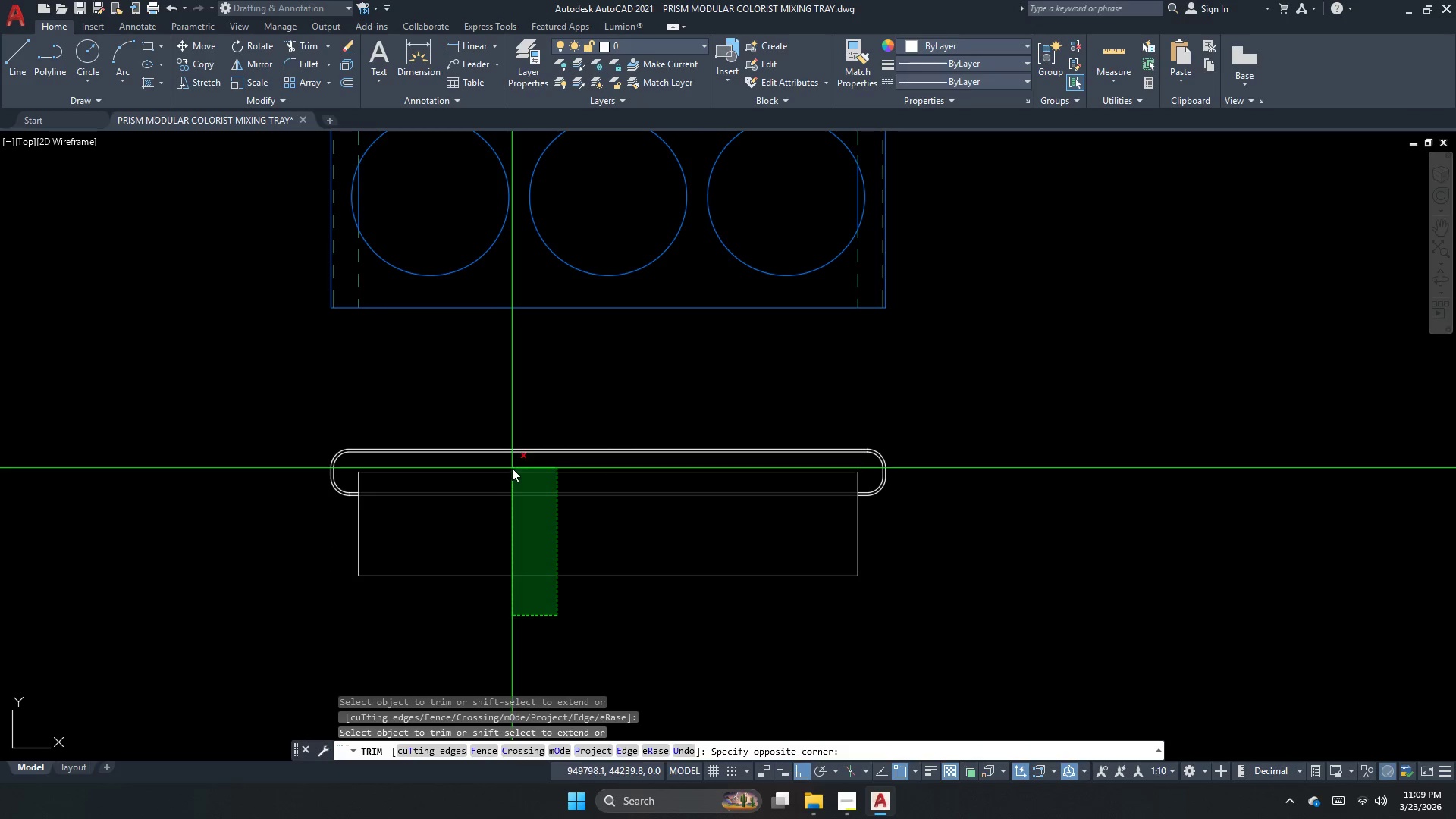 
left_click_drag(start_coordinate=[512, 468], to_coordinate=[485, 472])
 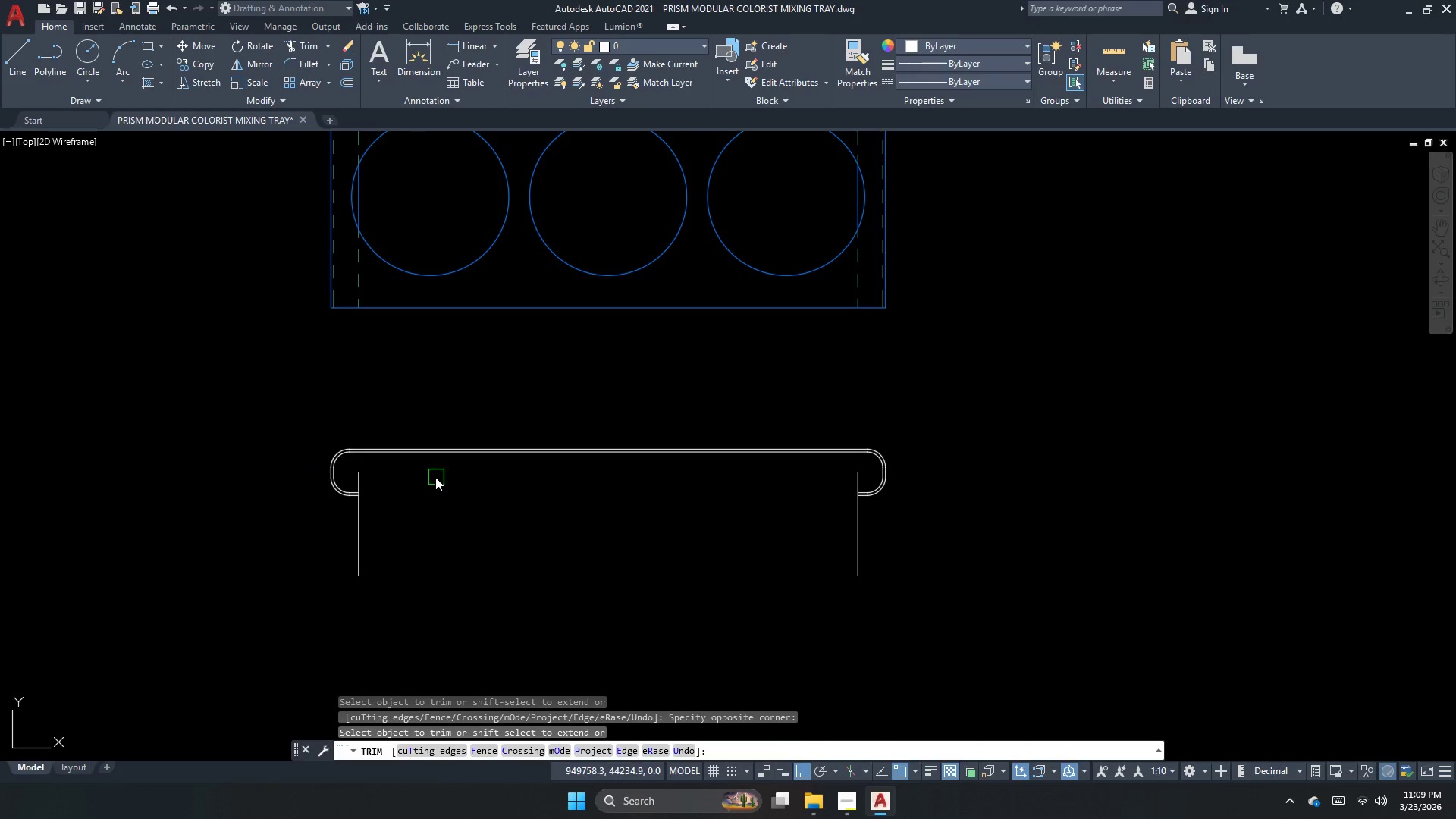 
left_click_drag(start_coordinate=[432, 477], to_coordinate=[394, 482])
 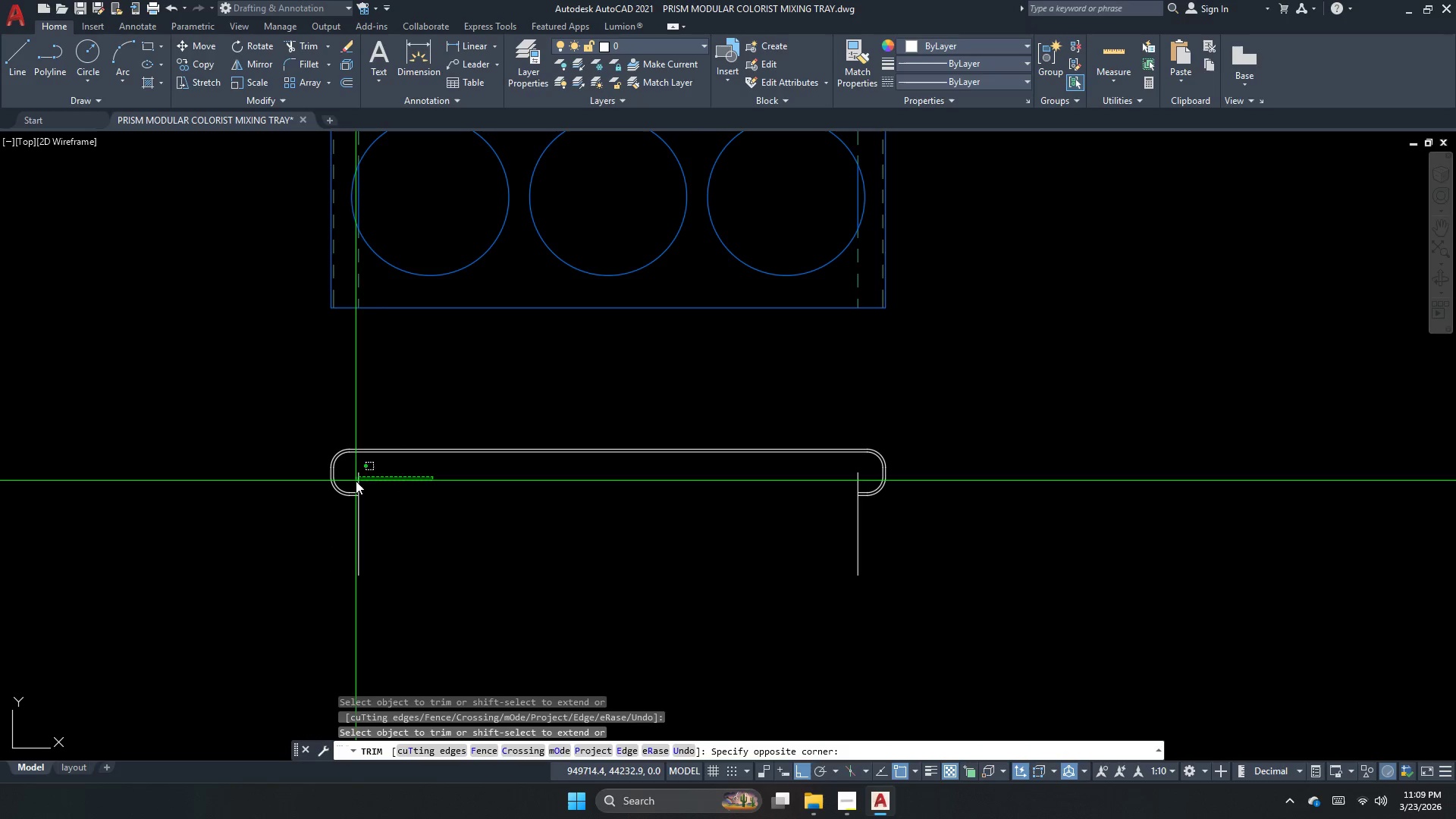 
triple_click([356, 481])
 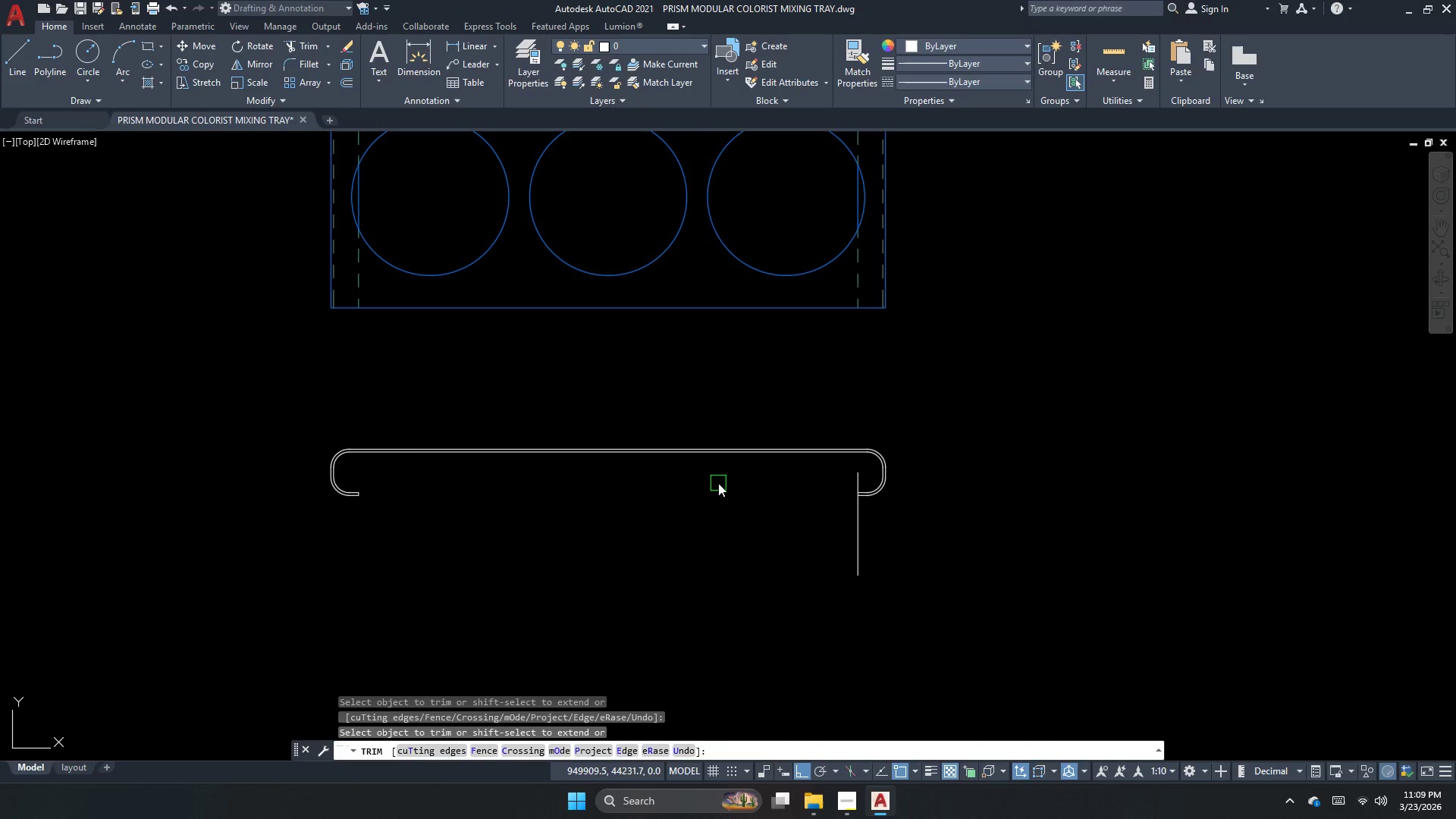 
scroll: coordinate [817, 490], scroll_direction: up, amount: 1.0
 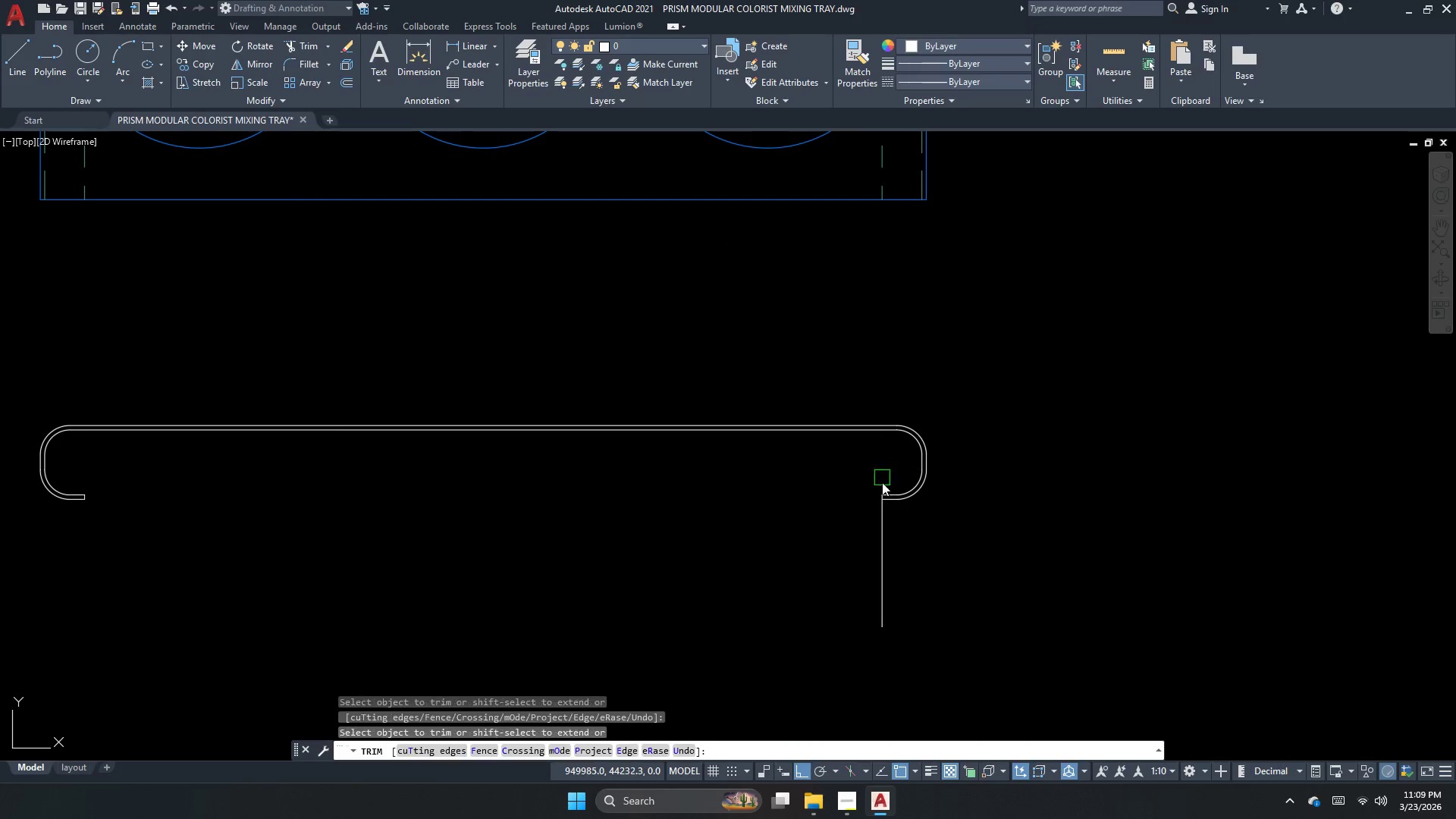 
double_click([882, 551])
 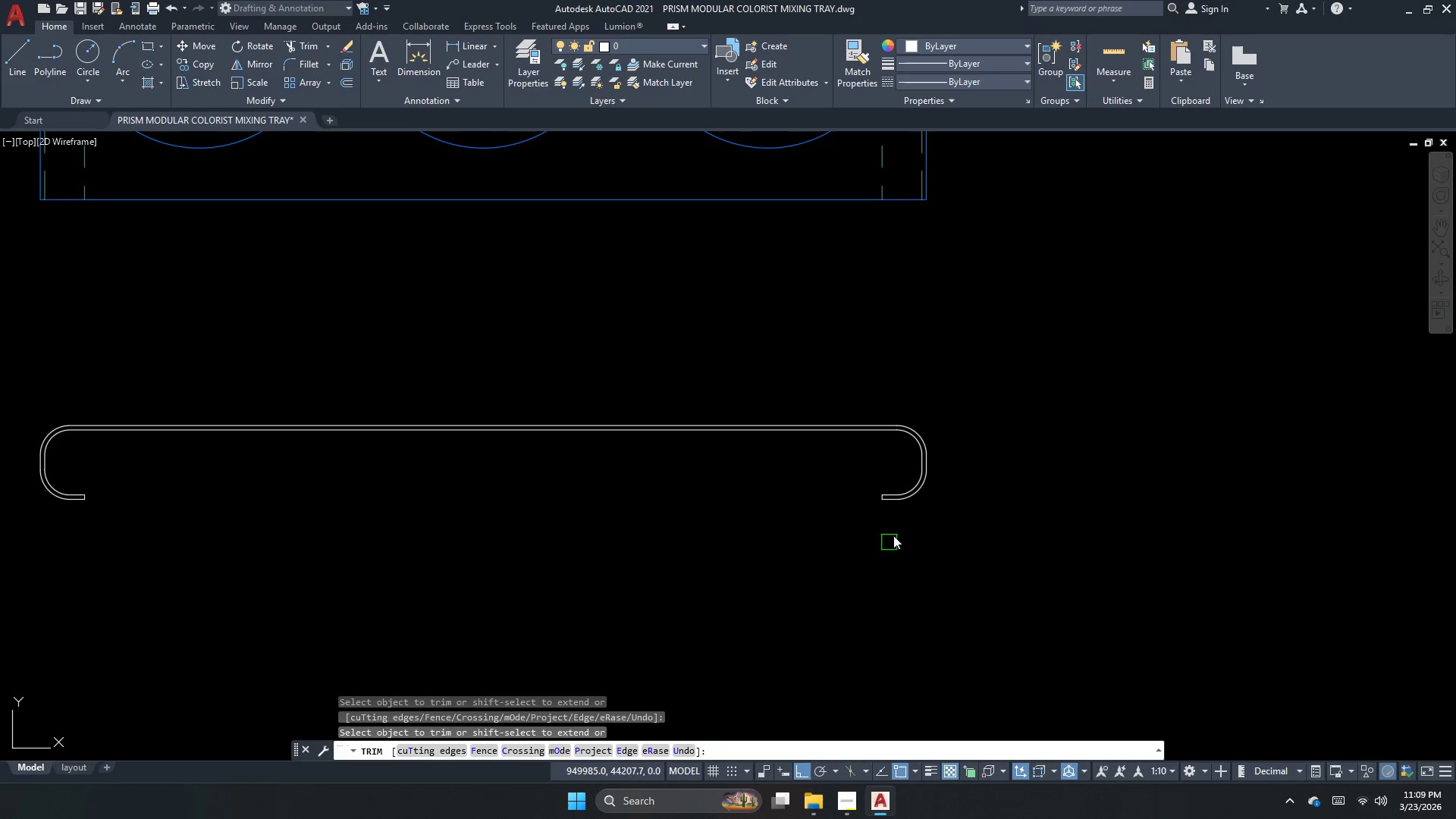 
key(Escape)
 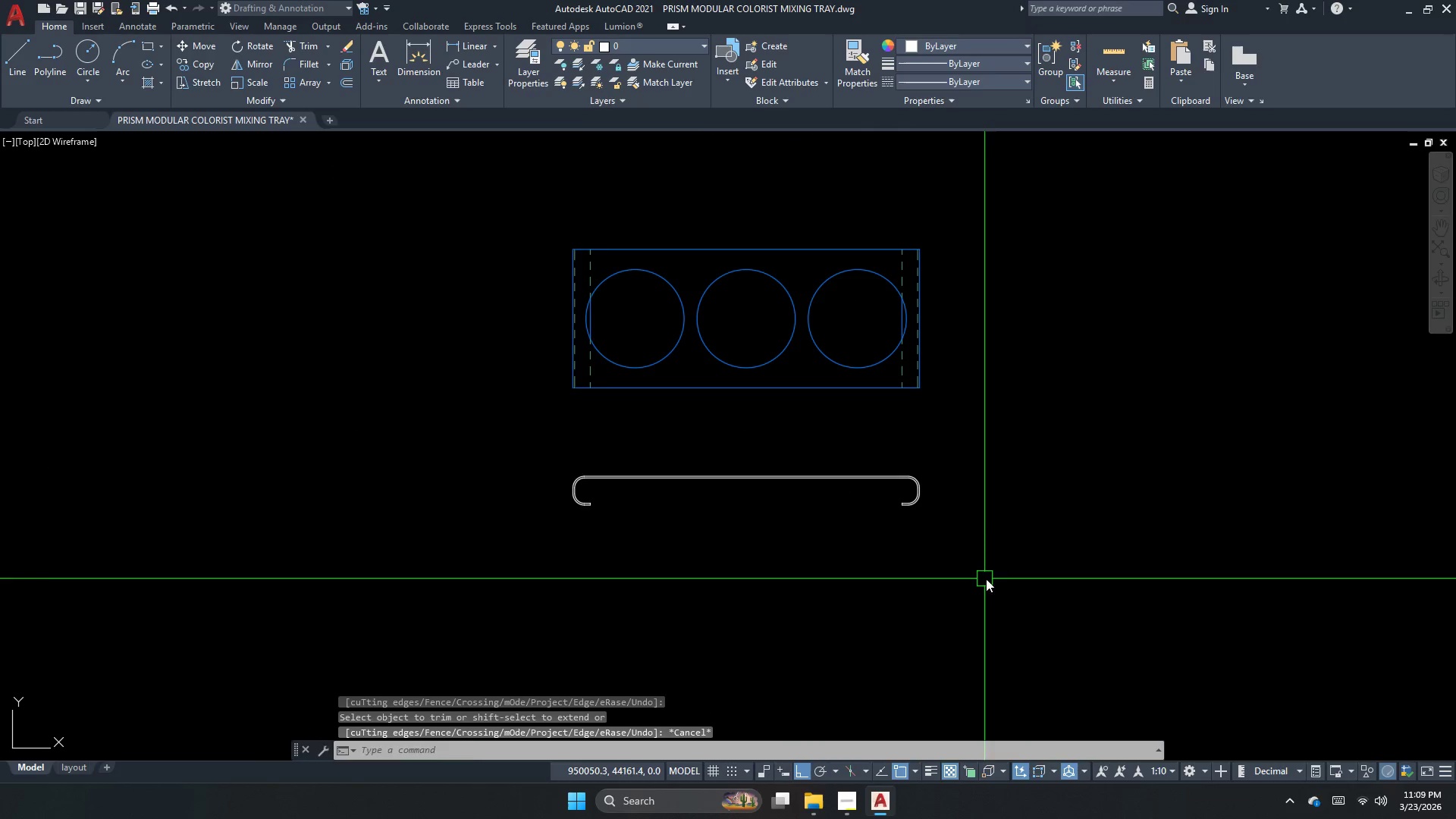 
left_click_drag(start_coordinate=[984, 575], to_coordinate=[850, 531])
 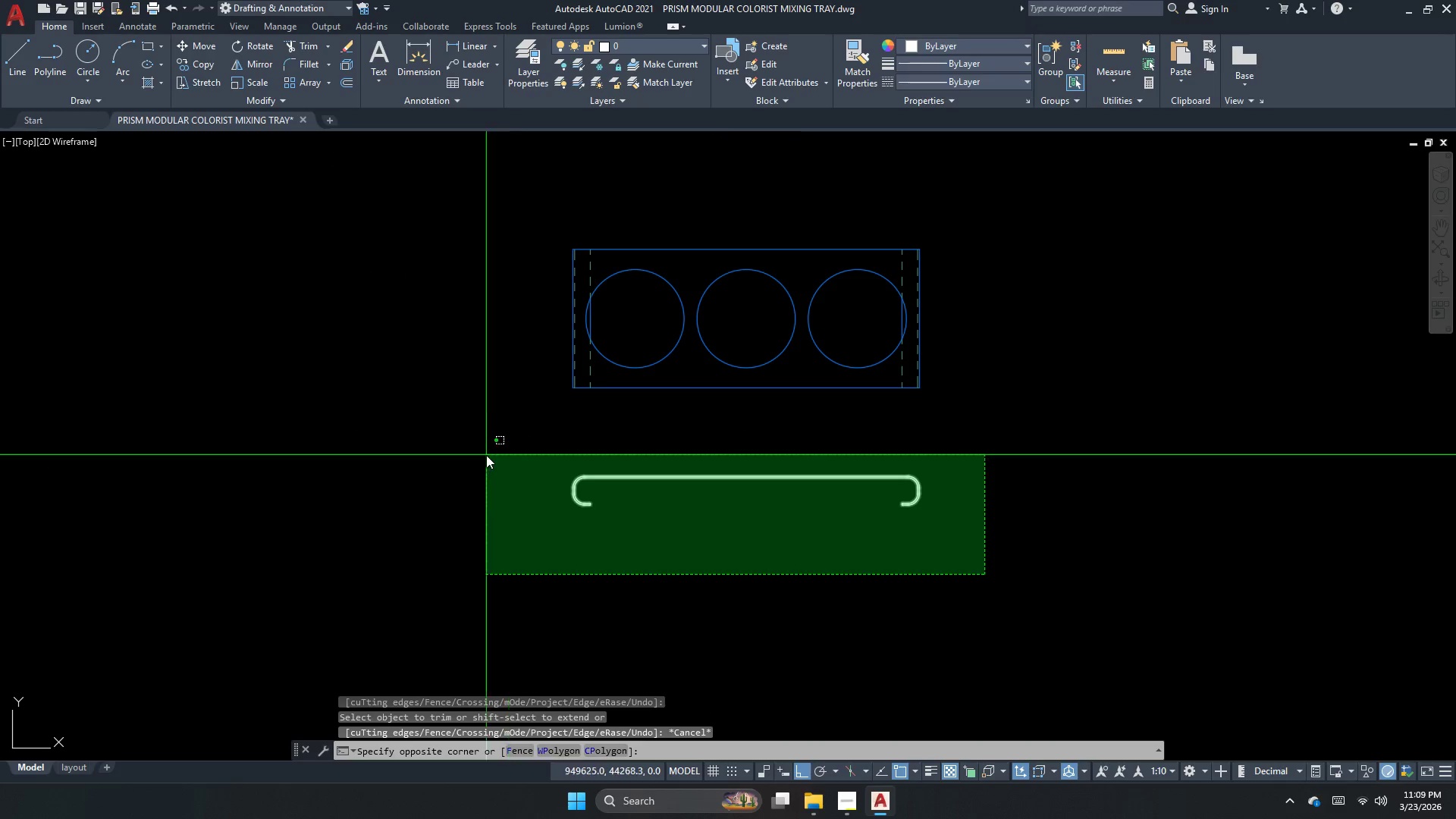 
scroll: coordinate [915, 509], scroll_direction: down, amount: 2.0
 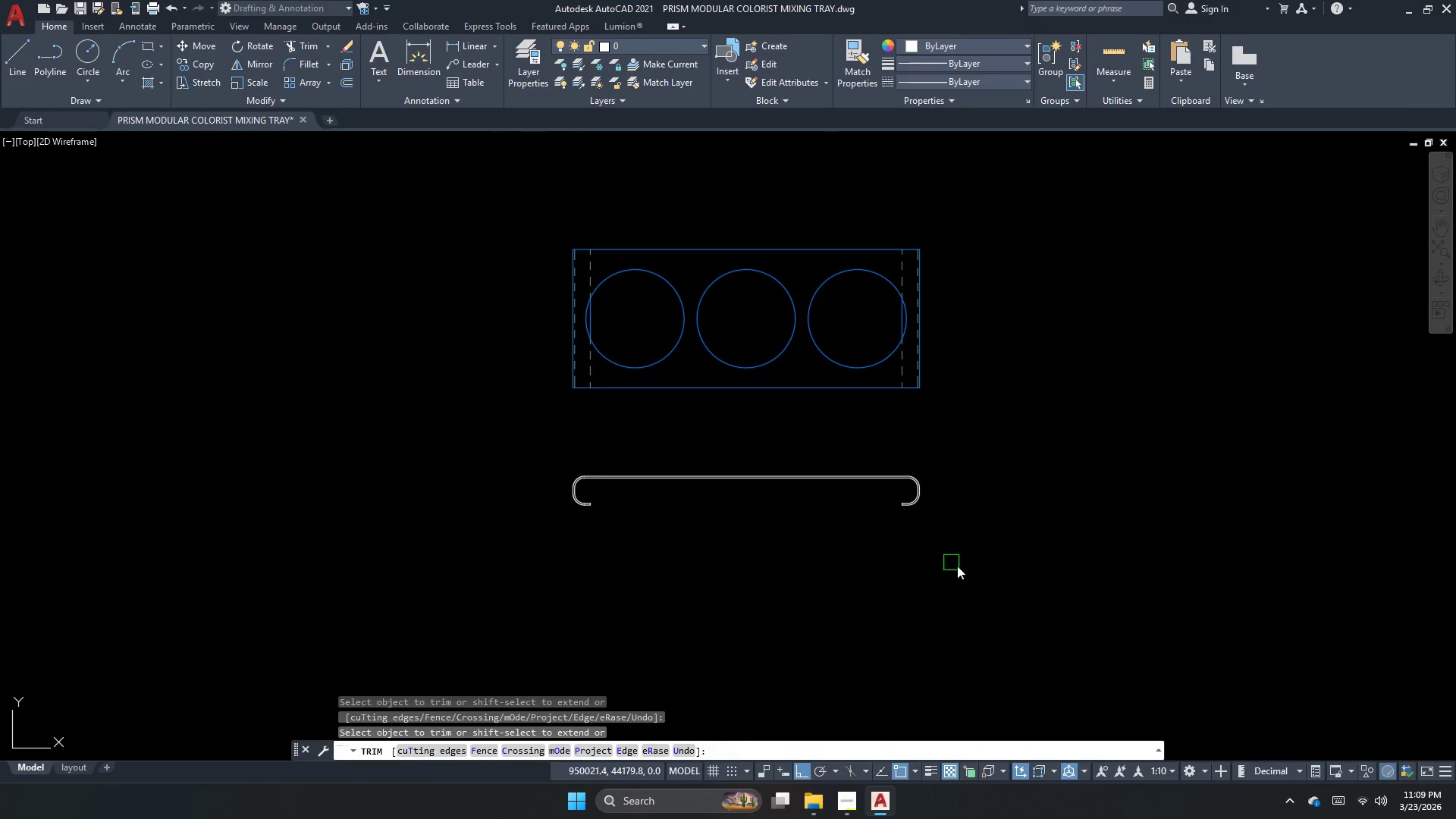 
double_click([486, 457])
 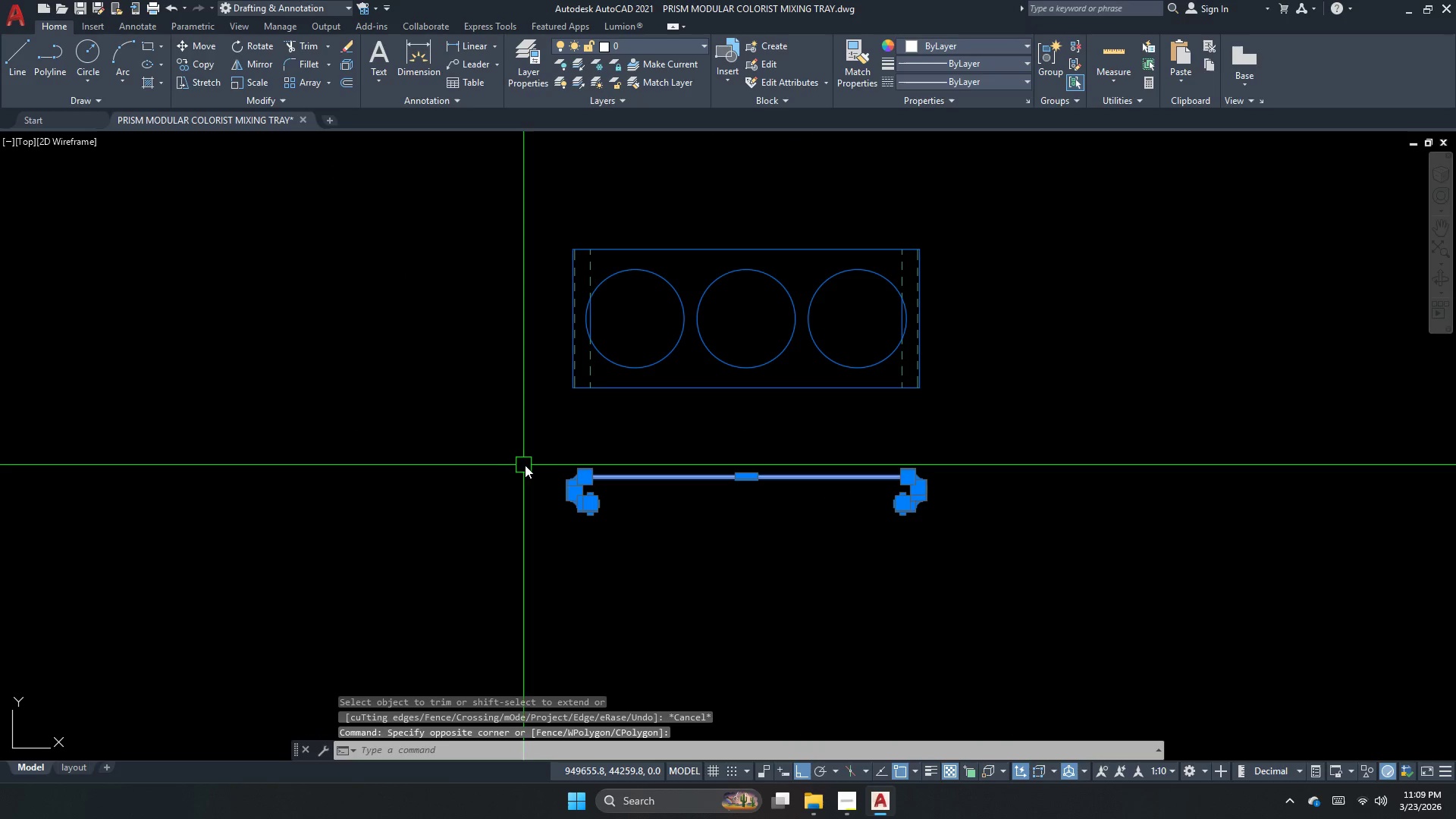 
key(J)
 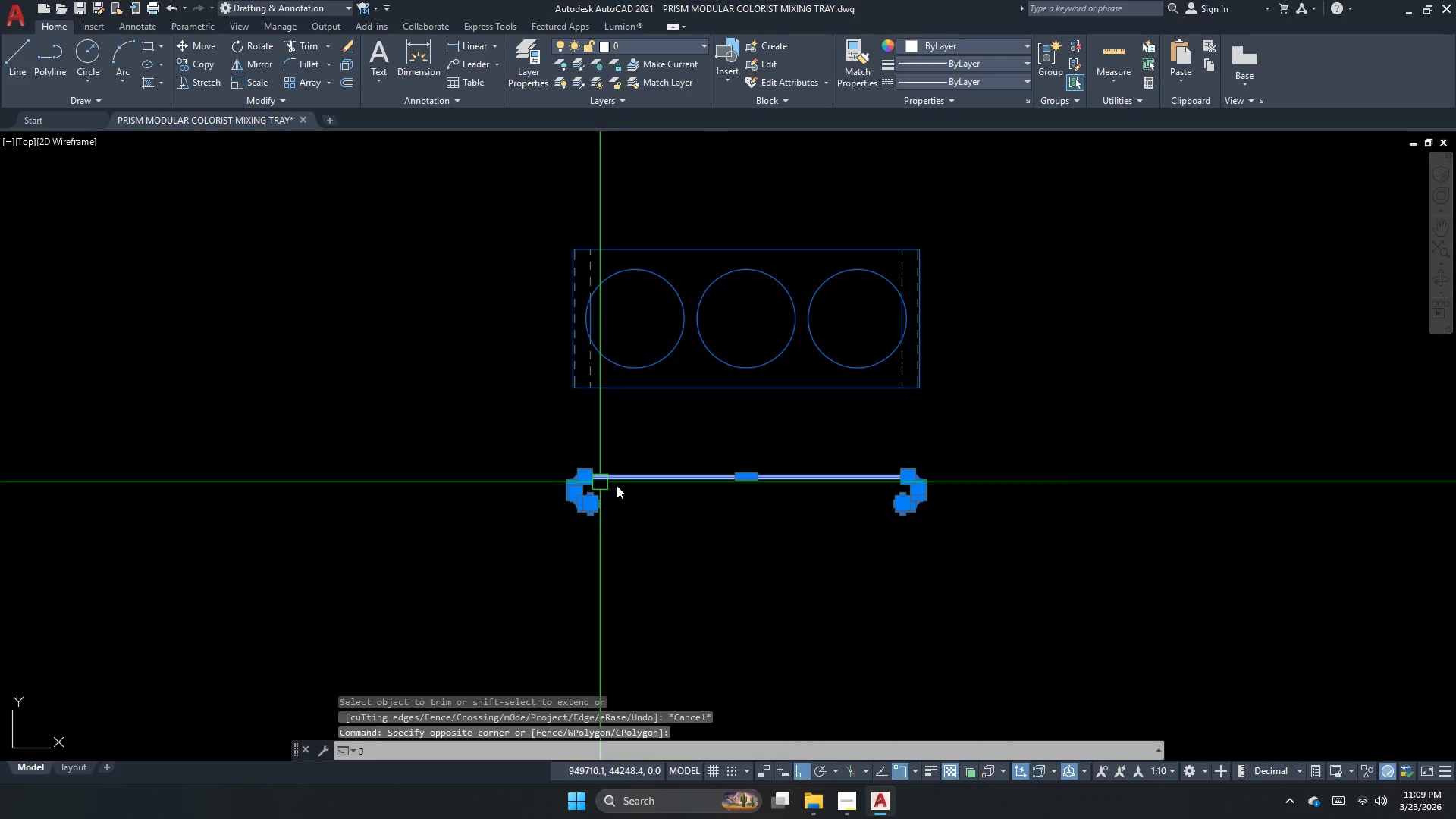 
key(Space)
 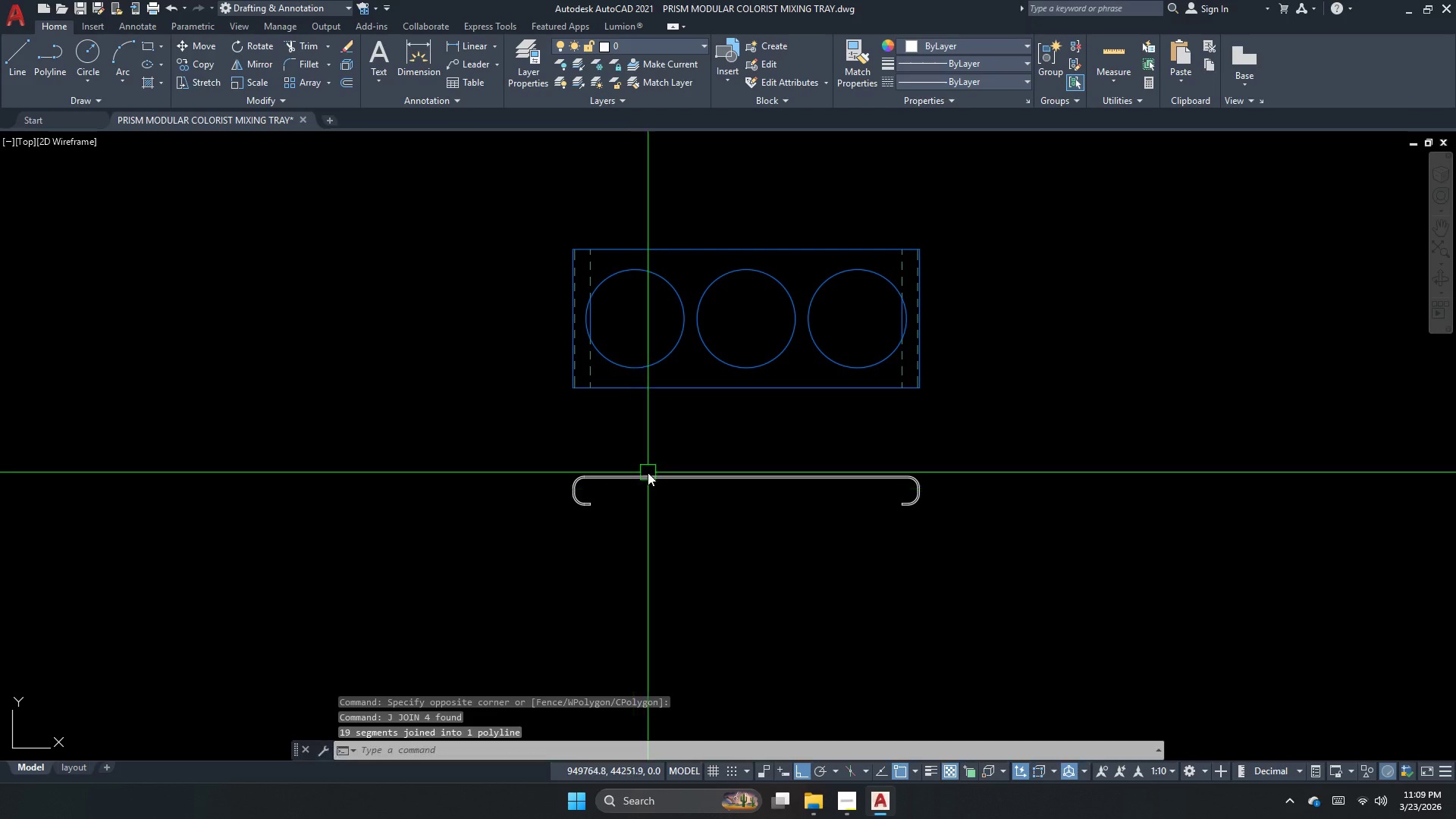 
left_click([646, 472])
 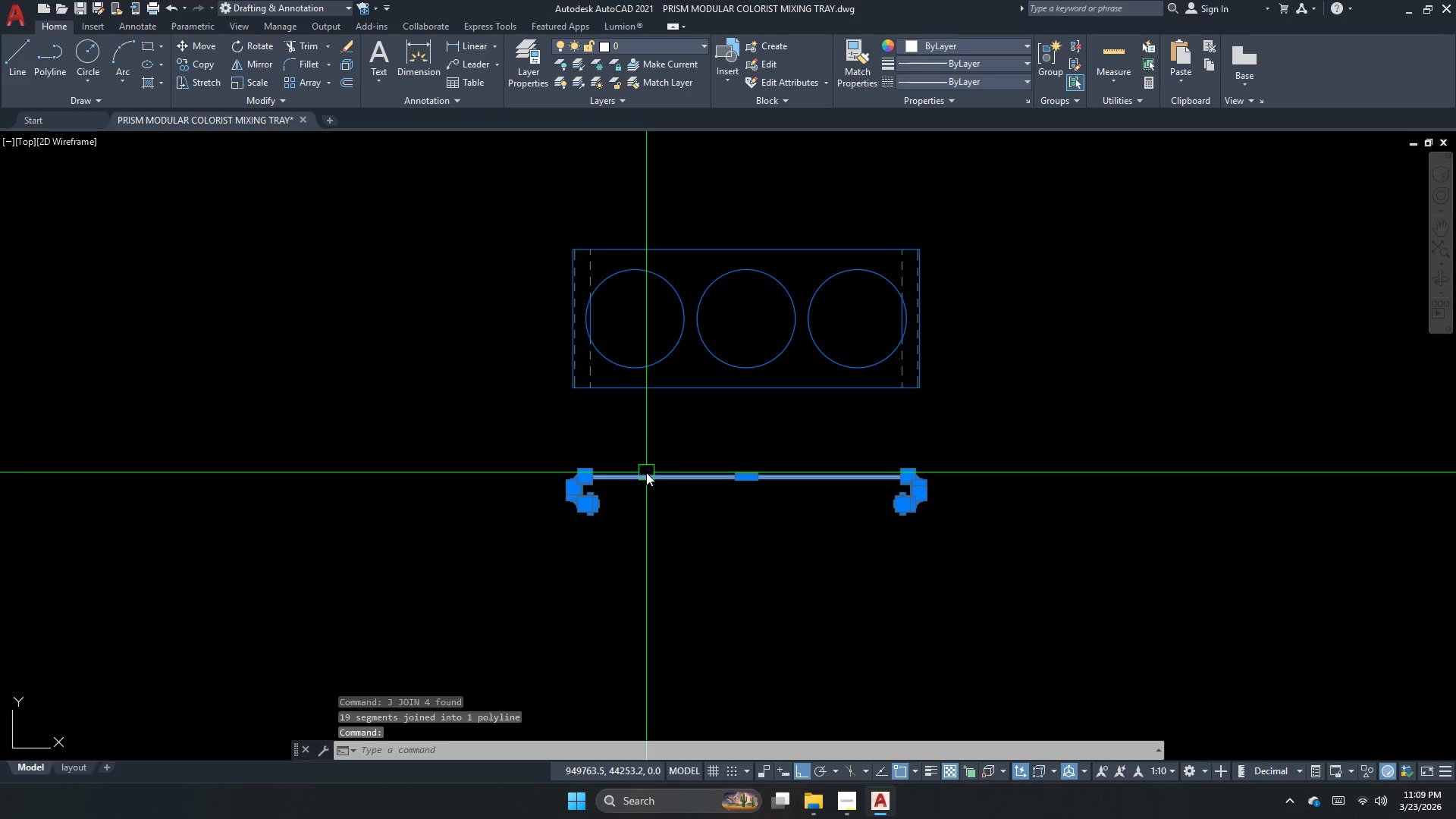 
key(Escape)
 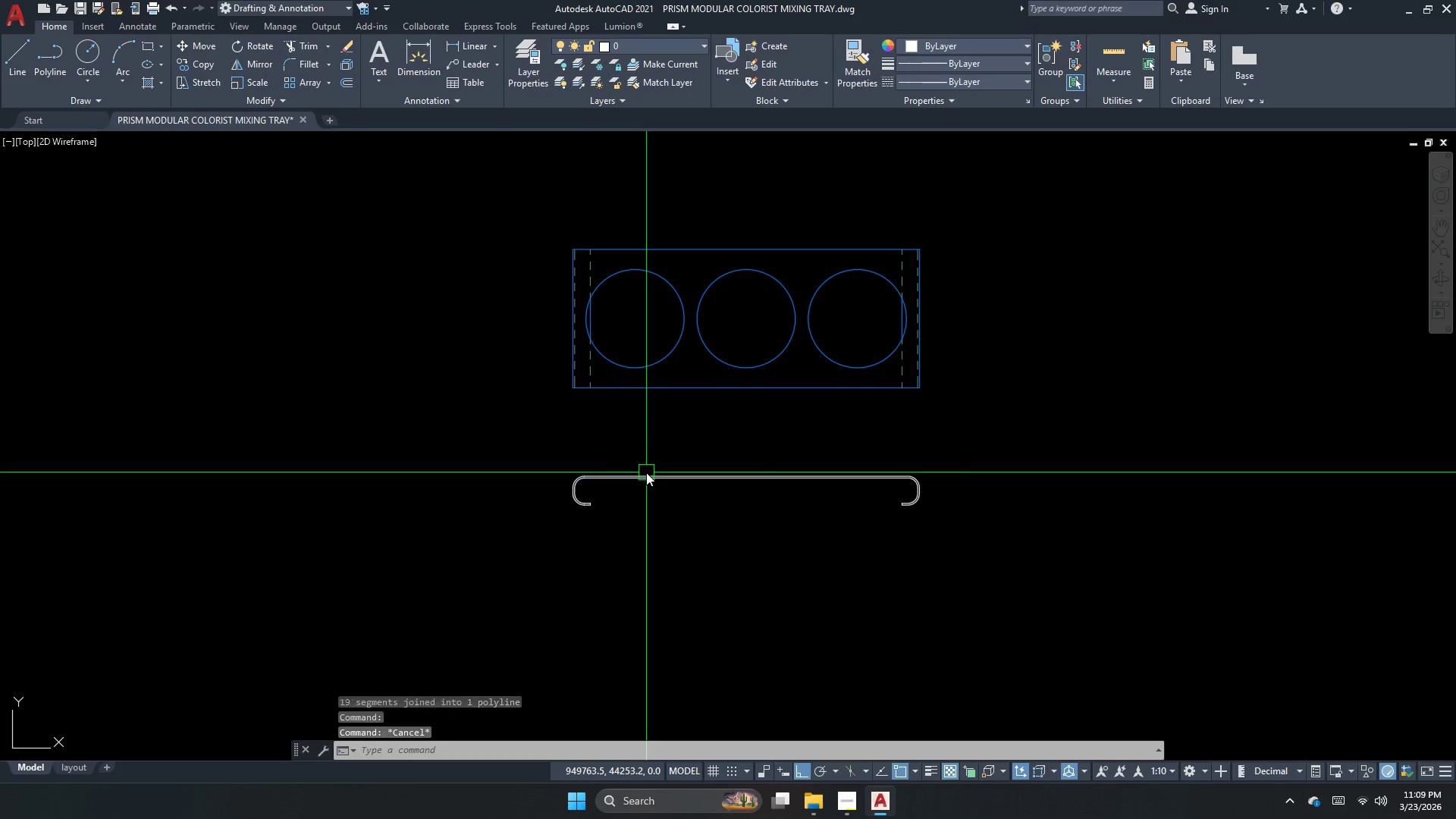 
left_click([646, 472])
 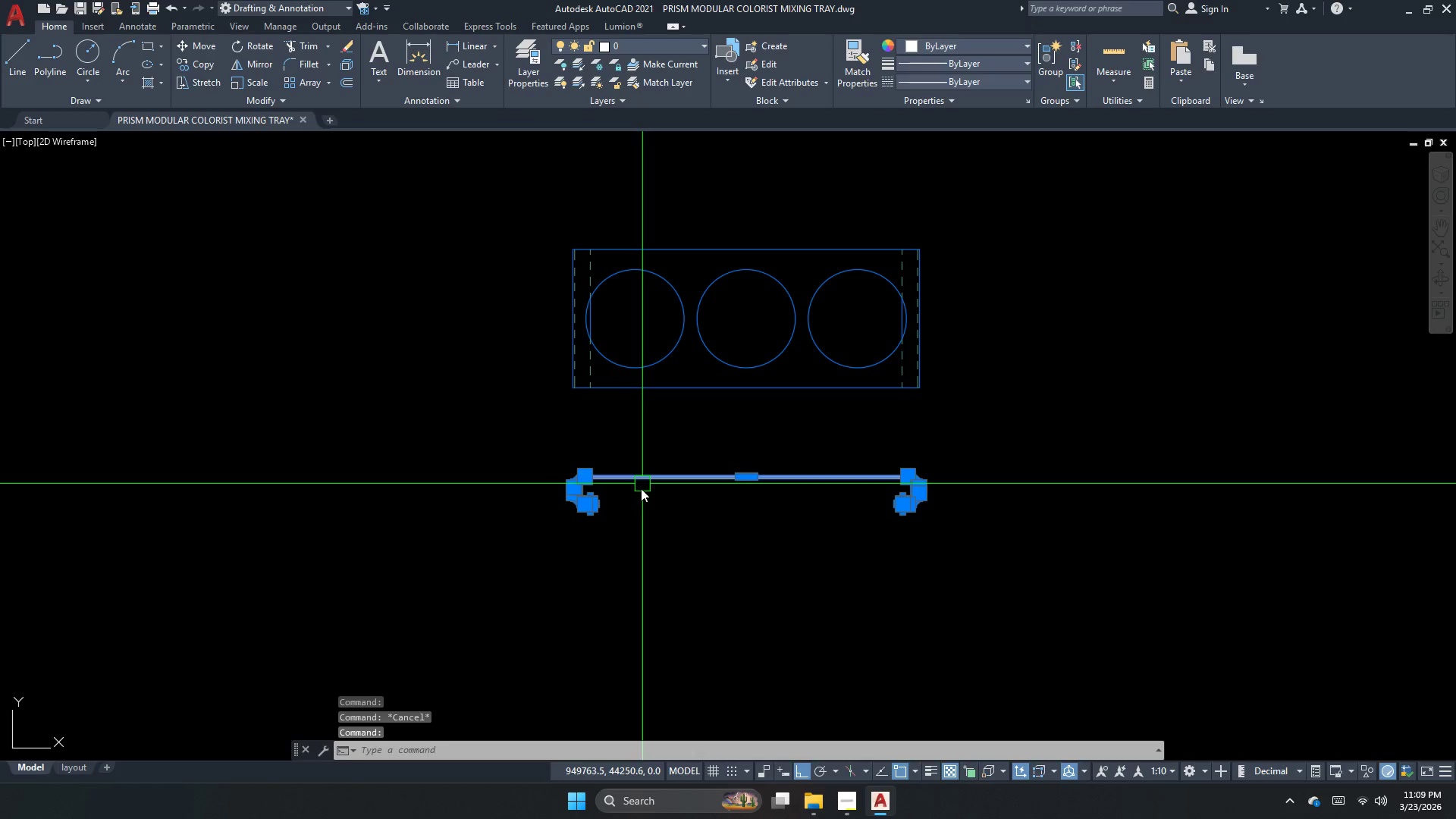 
key(M)
 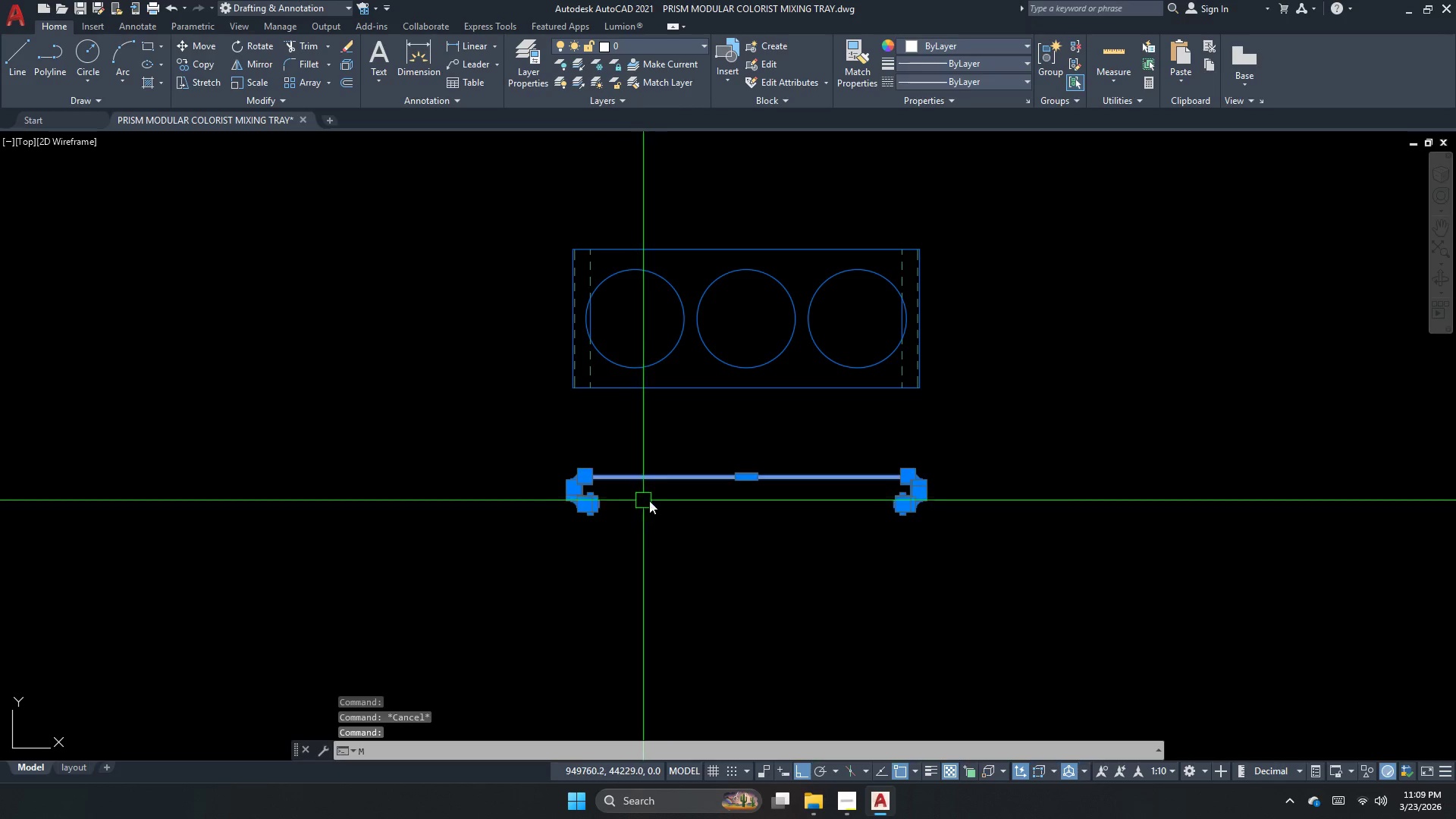 
key(Space)
 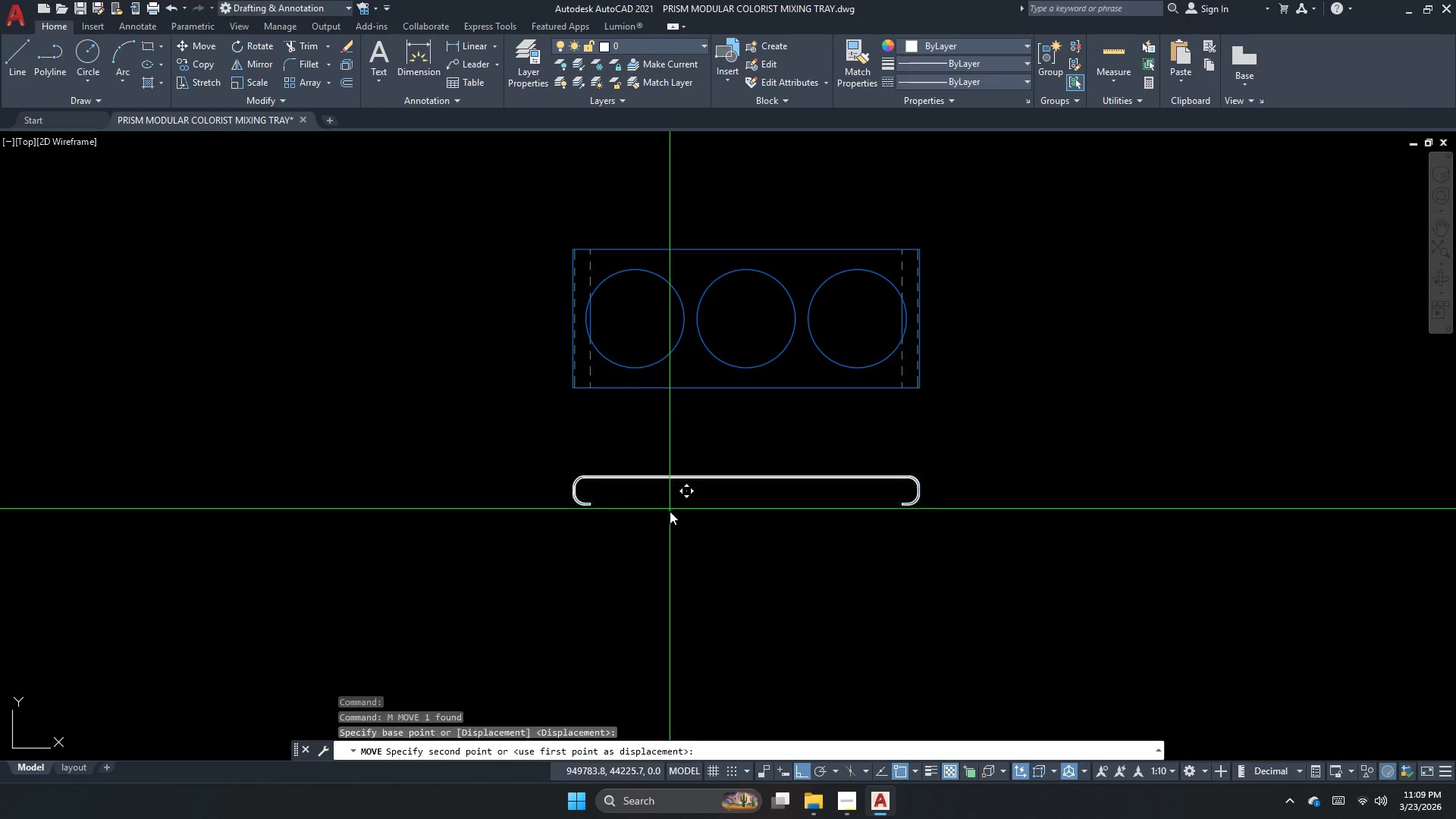 
left_click_drag(start_coordinate=[670, 509], to_coordinate=[670, 531])
 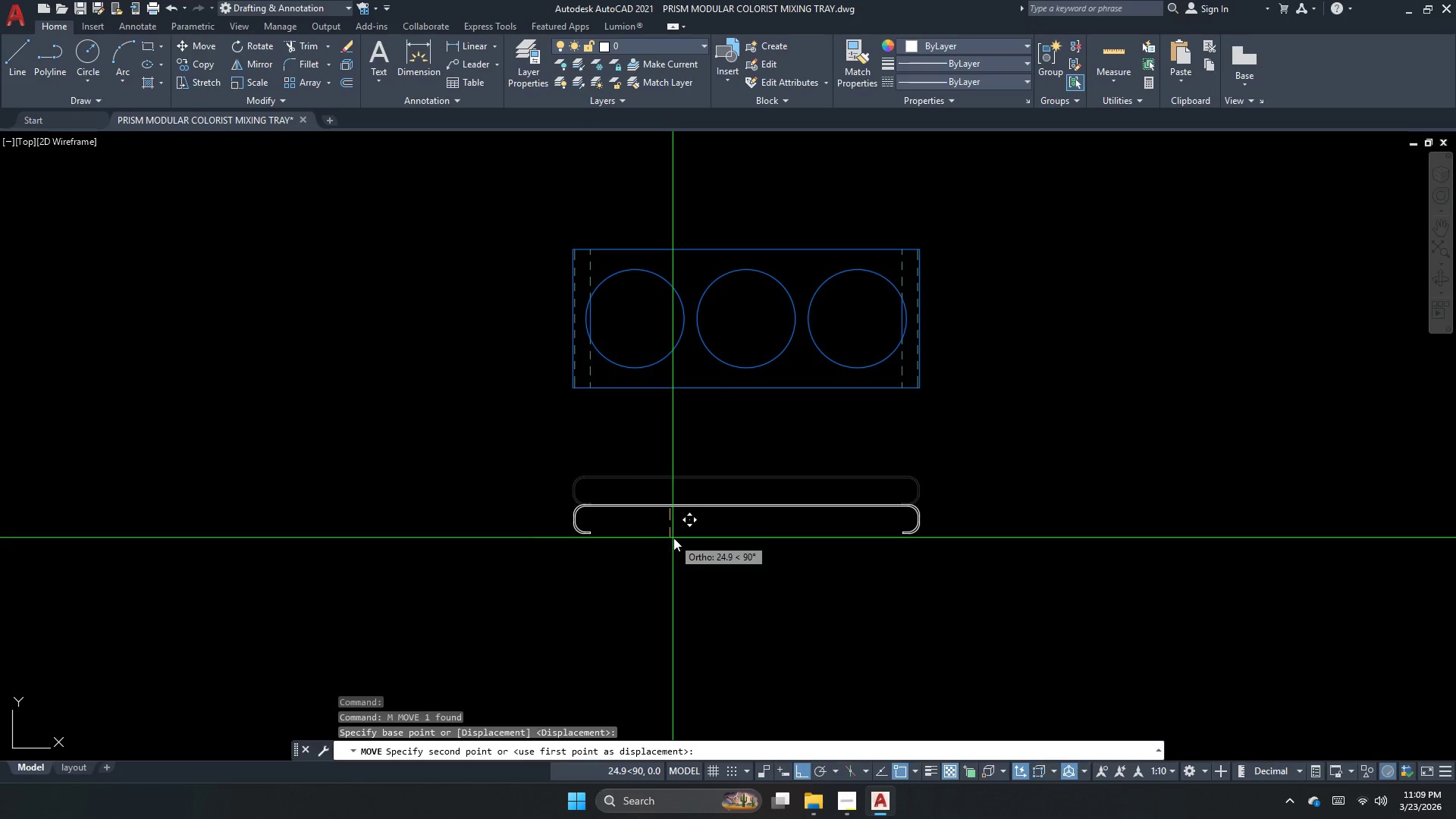 
double_click([673, 538])
 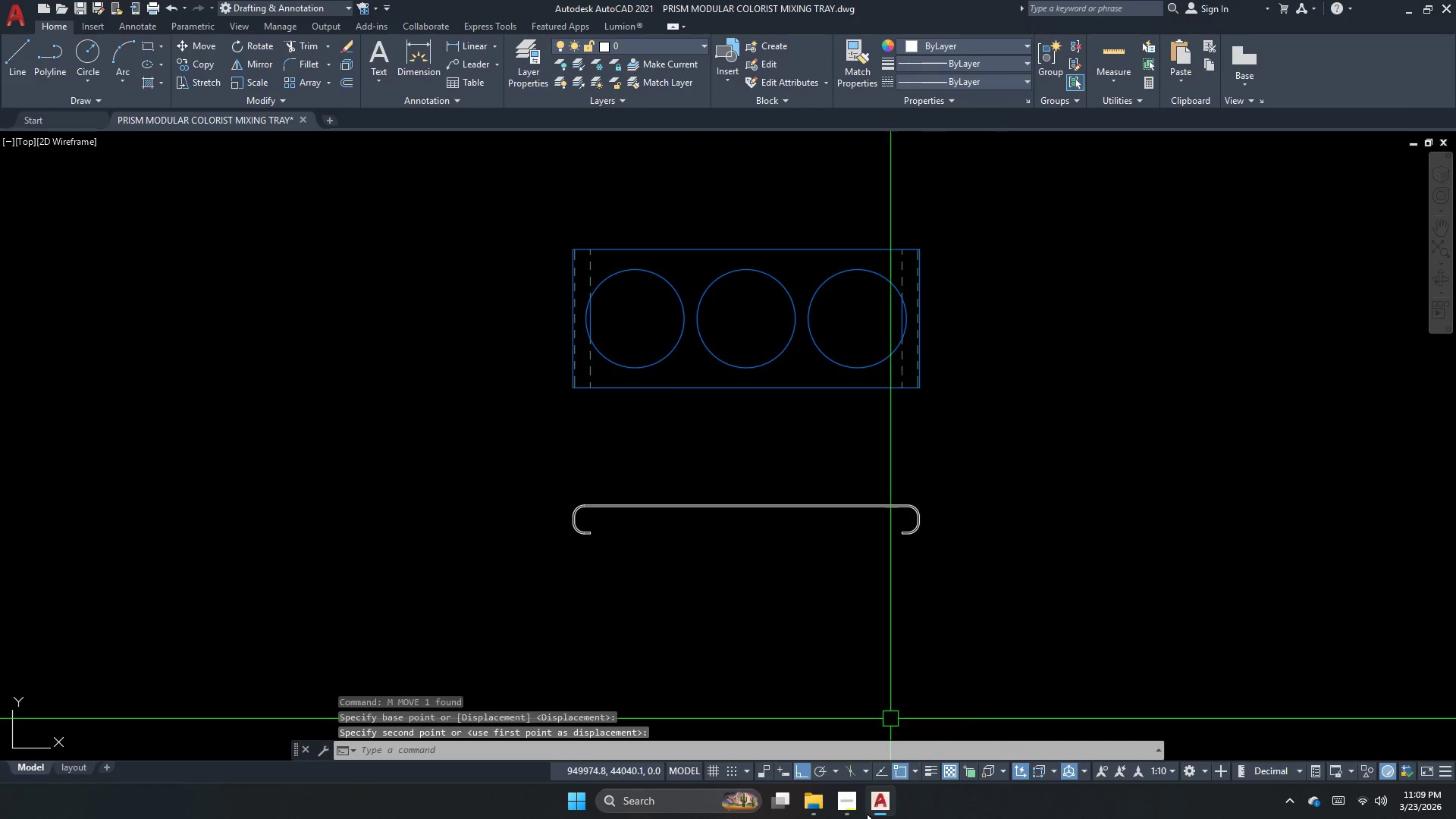 
left_click([848, 817])